 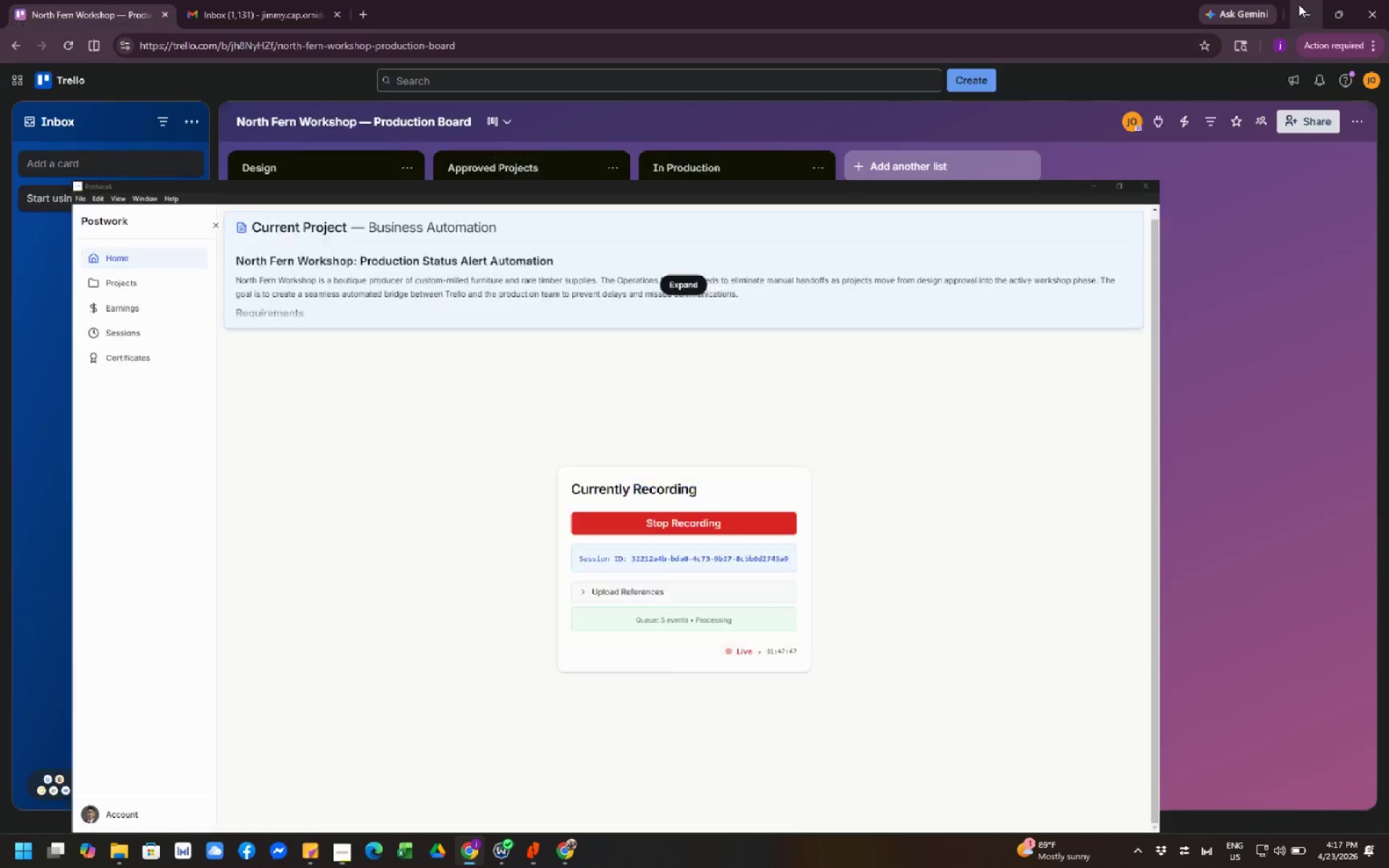 
left_click([1239, 401])
 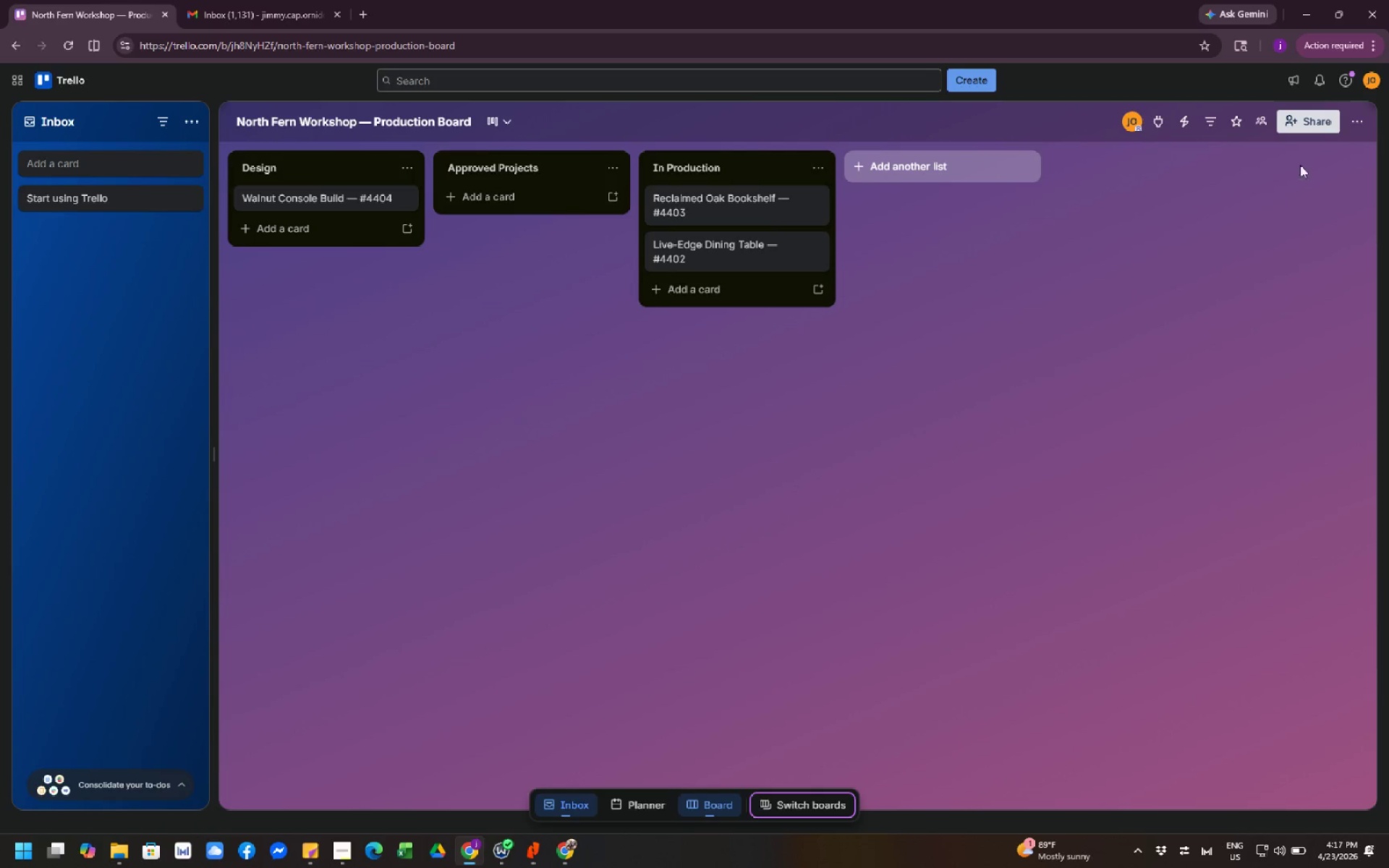 
left_click([1298, 127])
 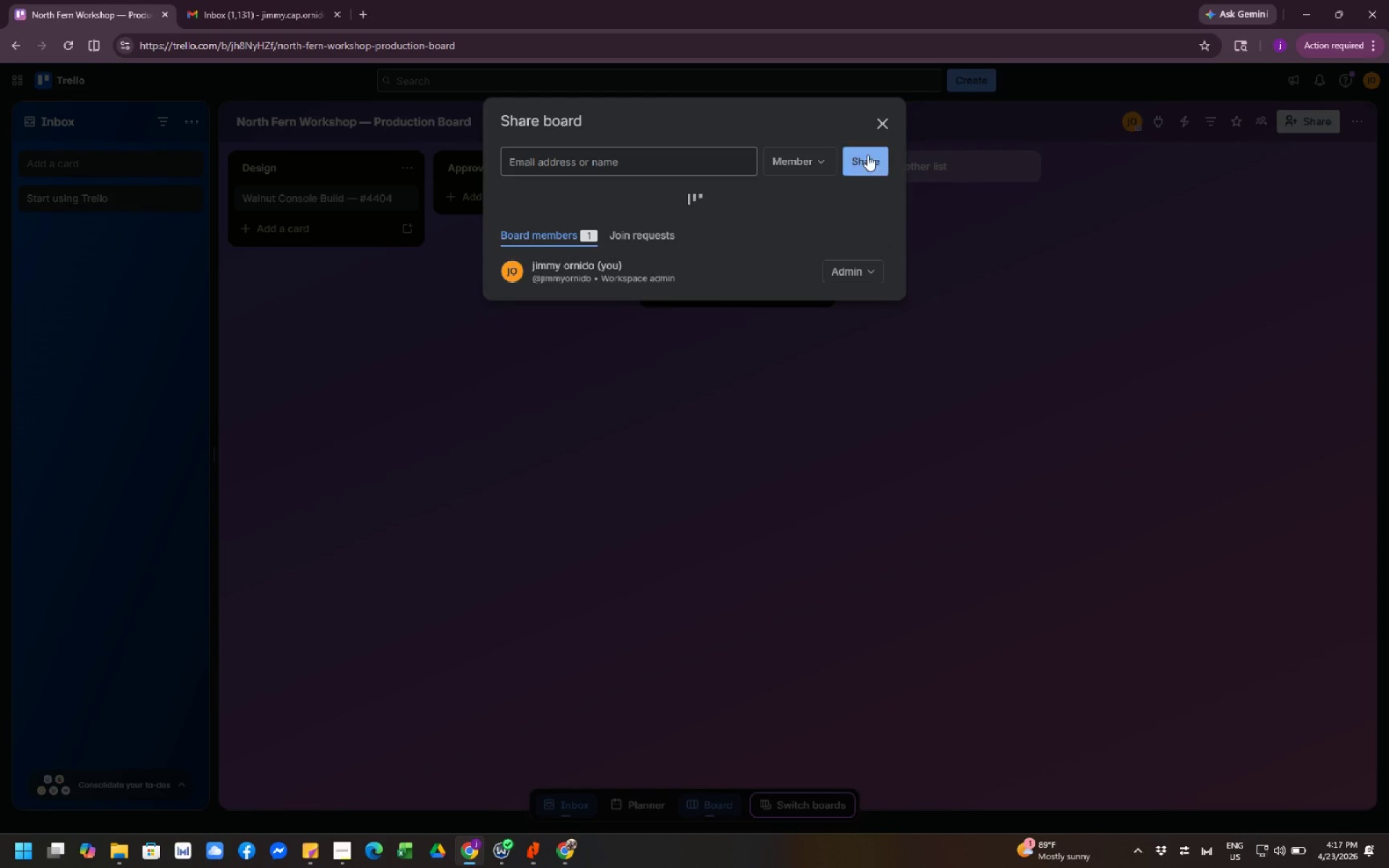 
left_click([822, 163])
 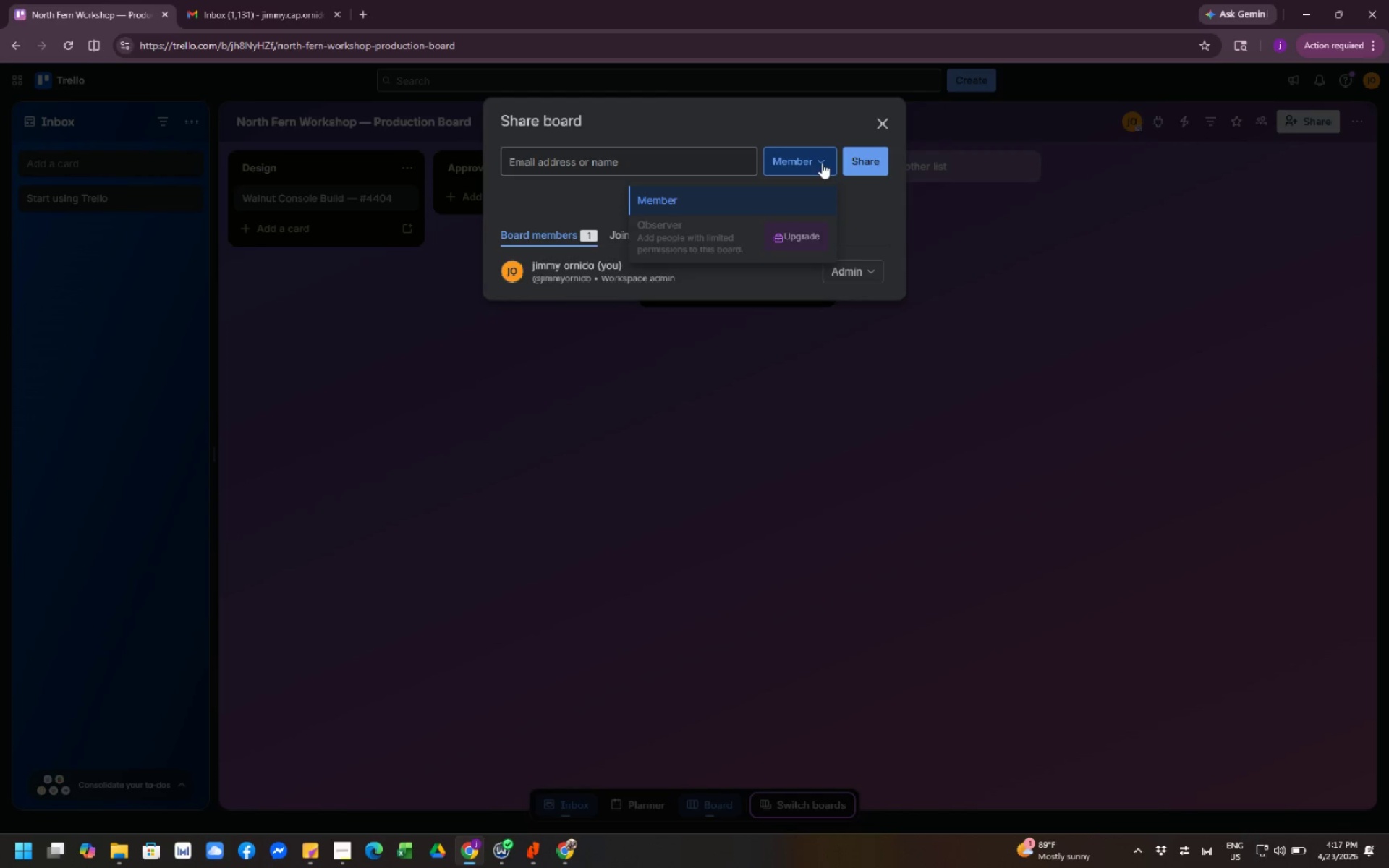 
left_click([1022, 250])
 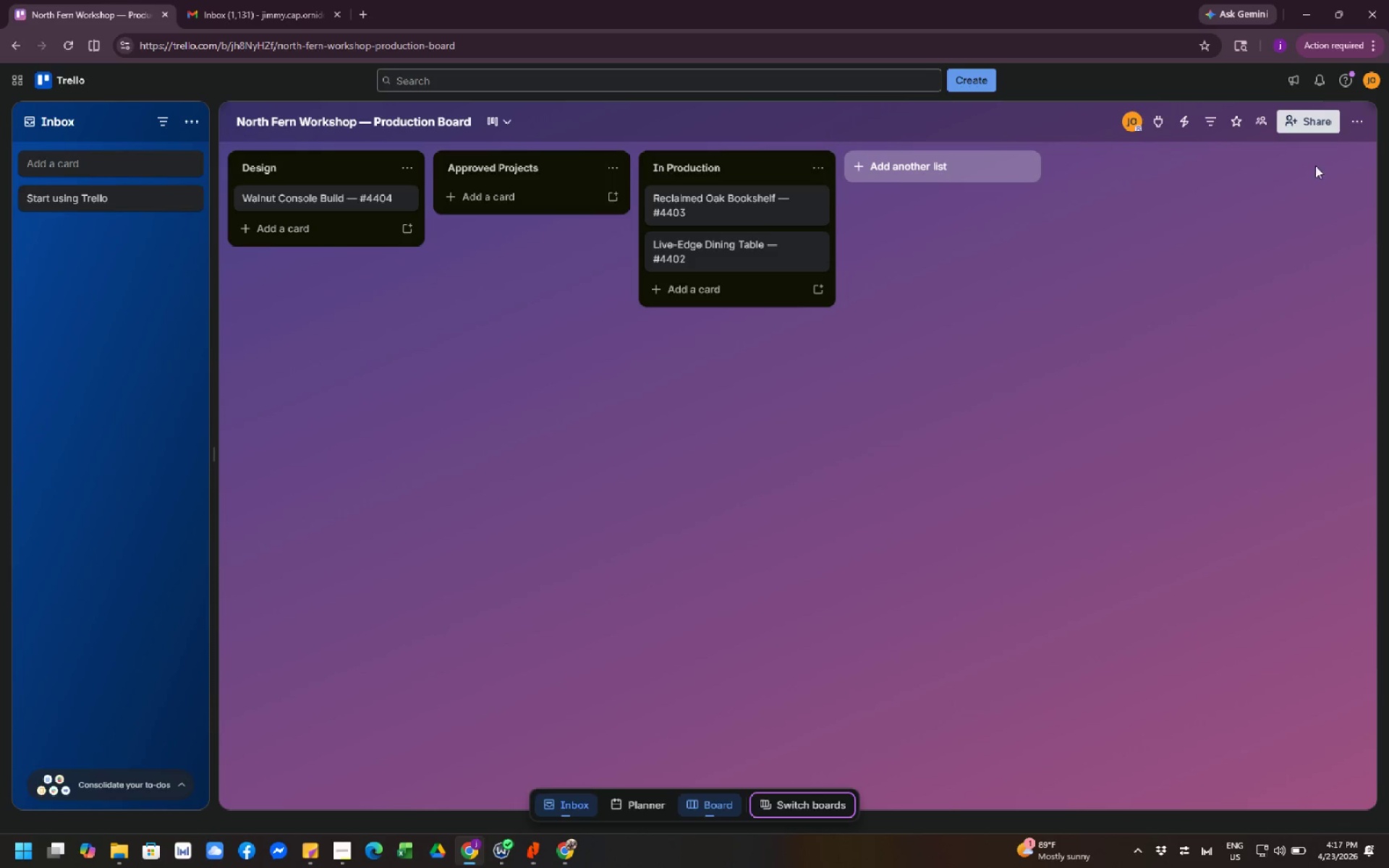 
left_click([1352, 123])
 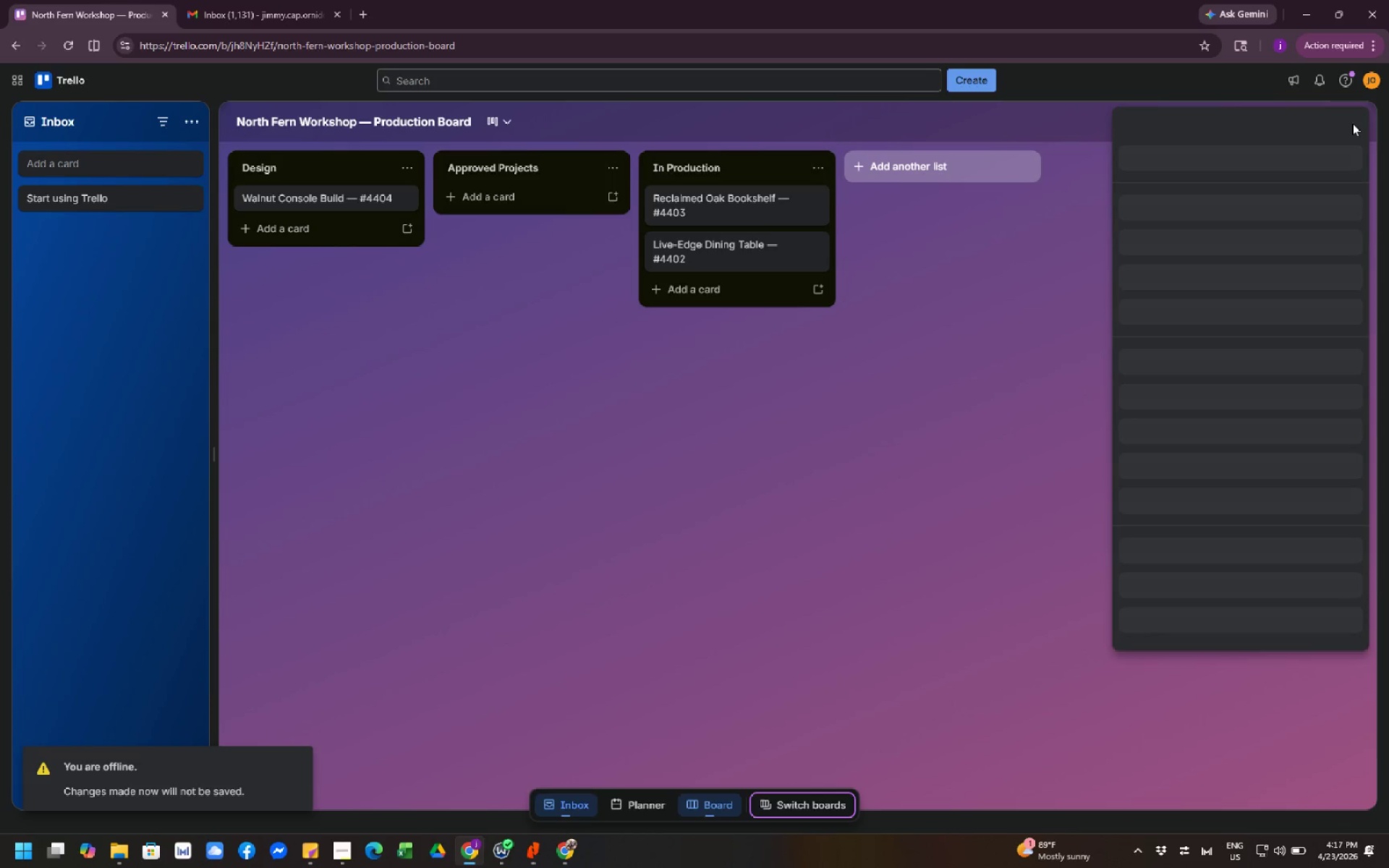 
wait(8.95)
 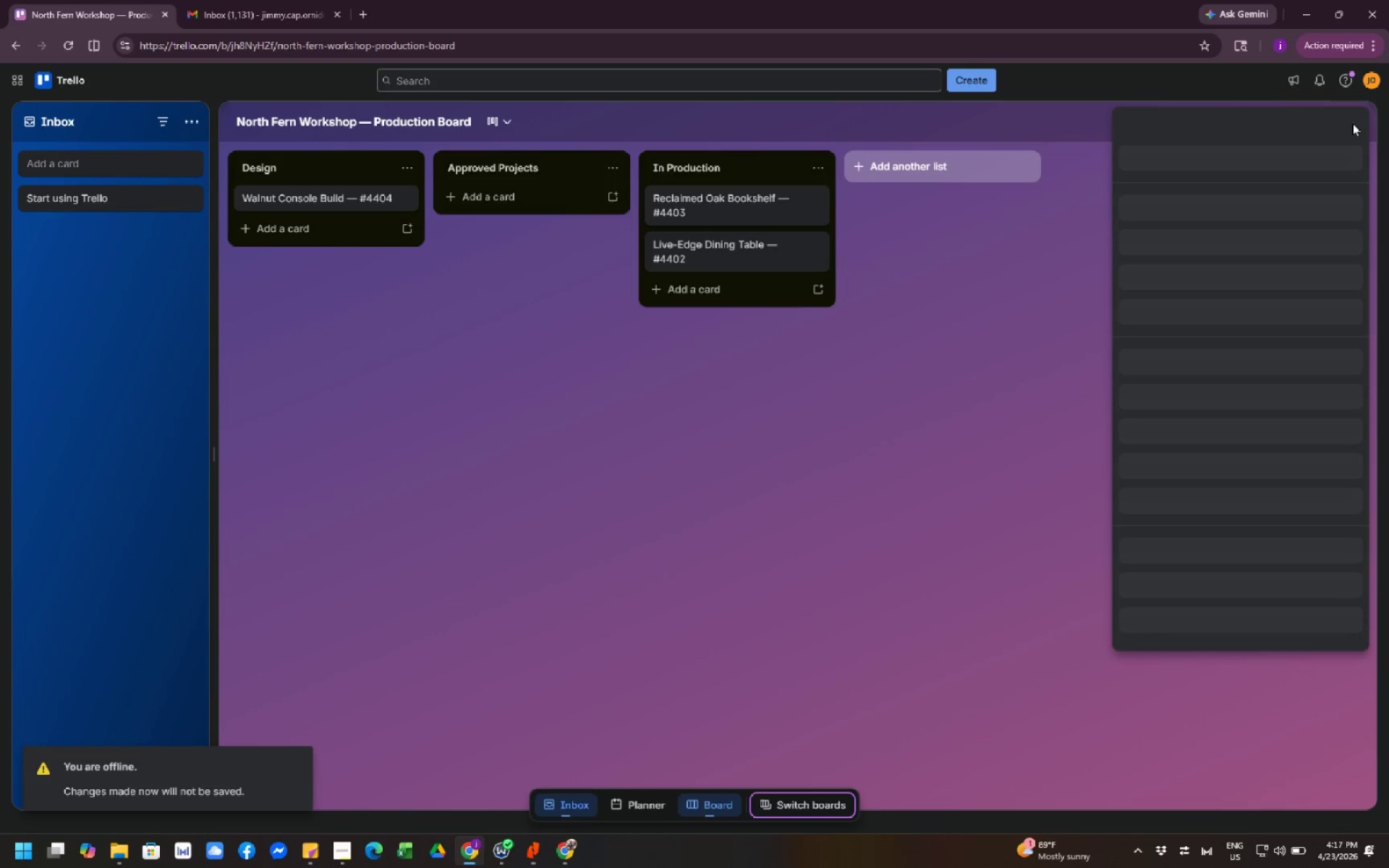 
left_click([1056, 342])
 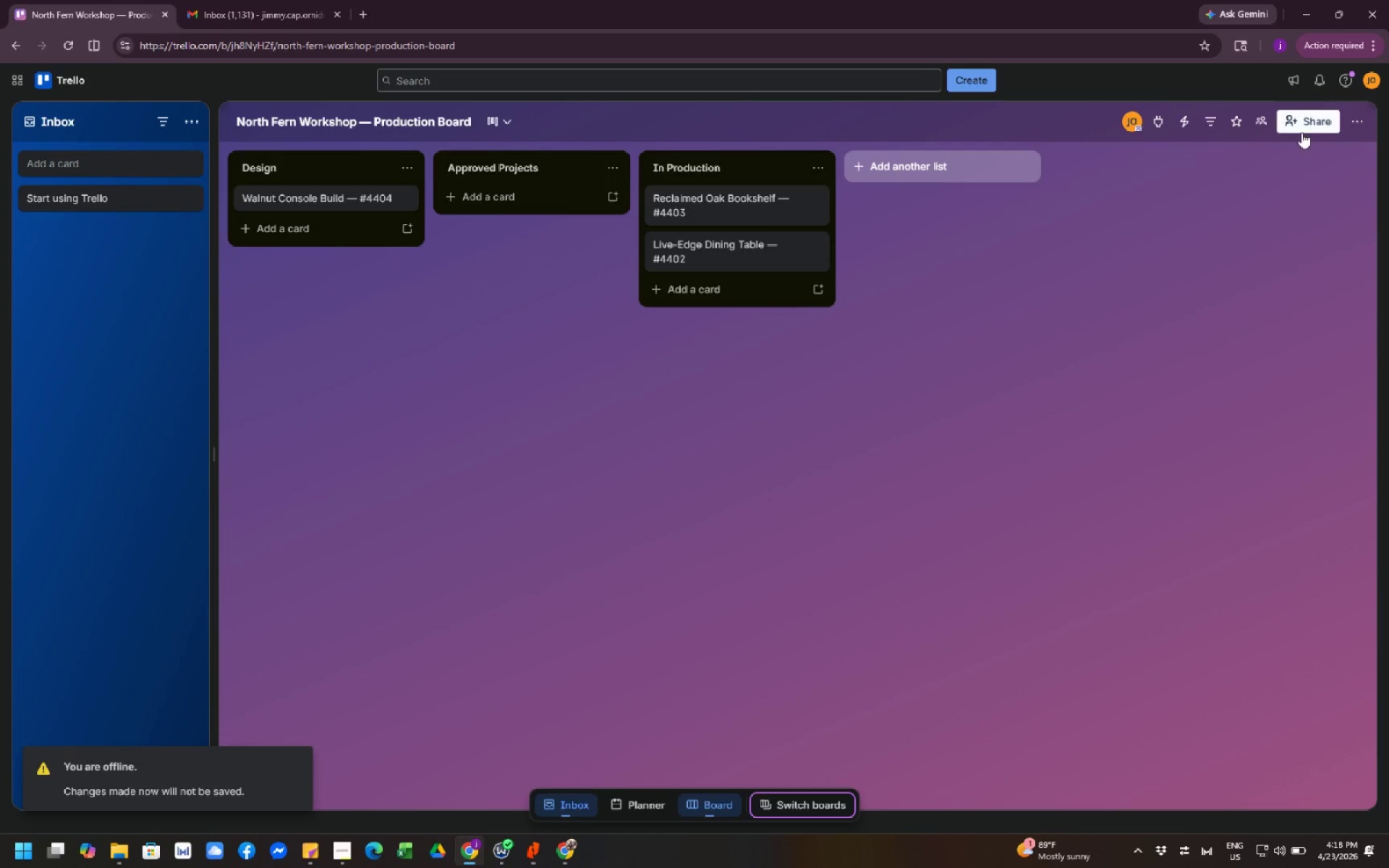 
left_click([1304, 122])
 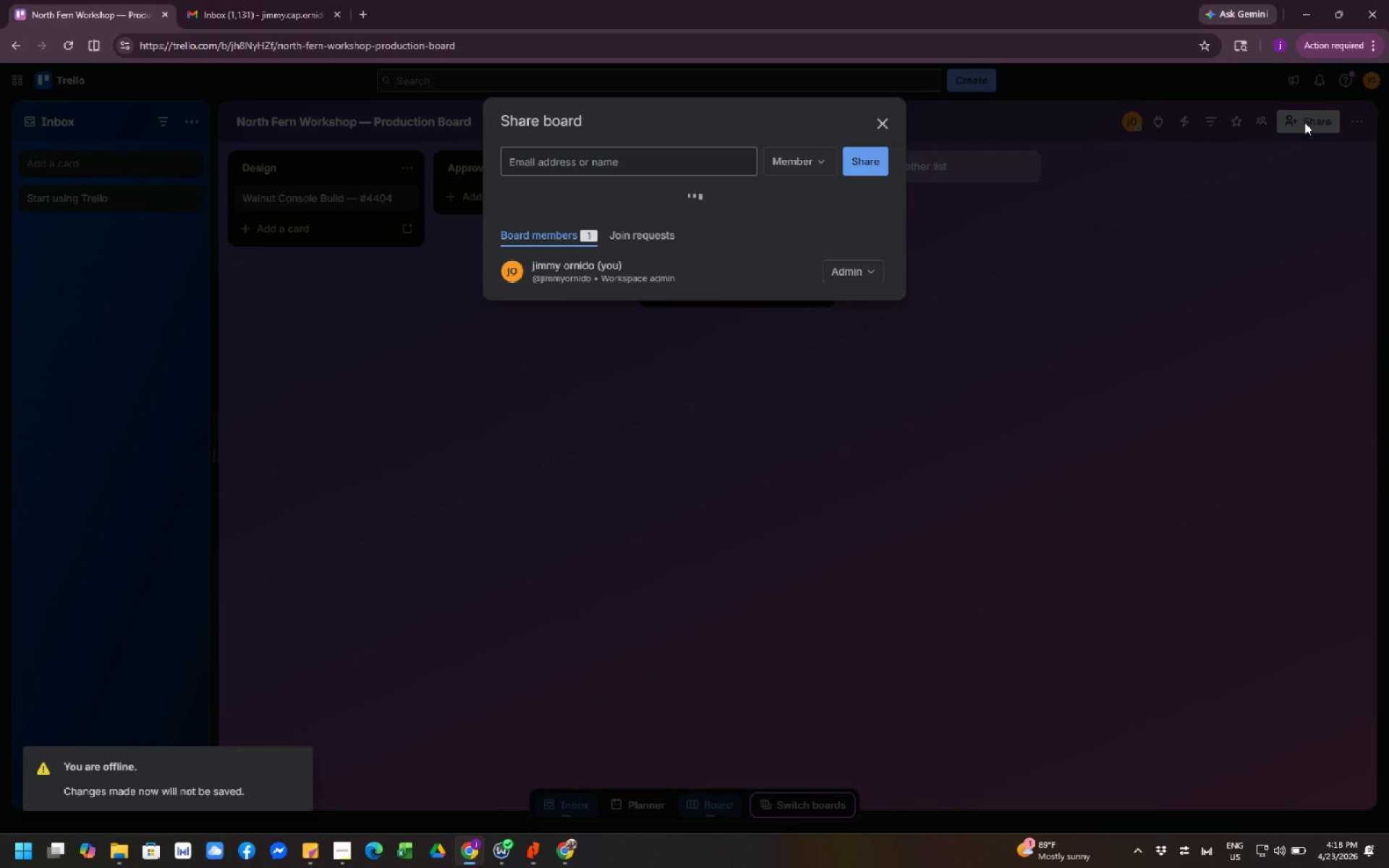 
wait(10.97)
 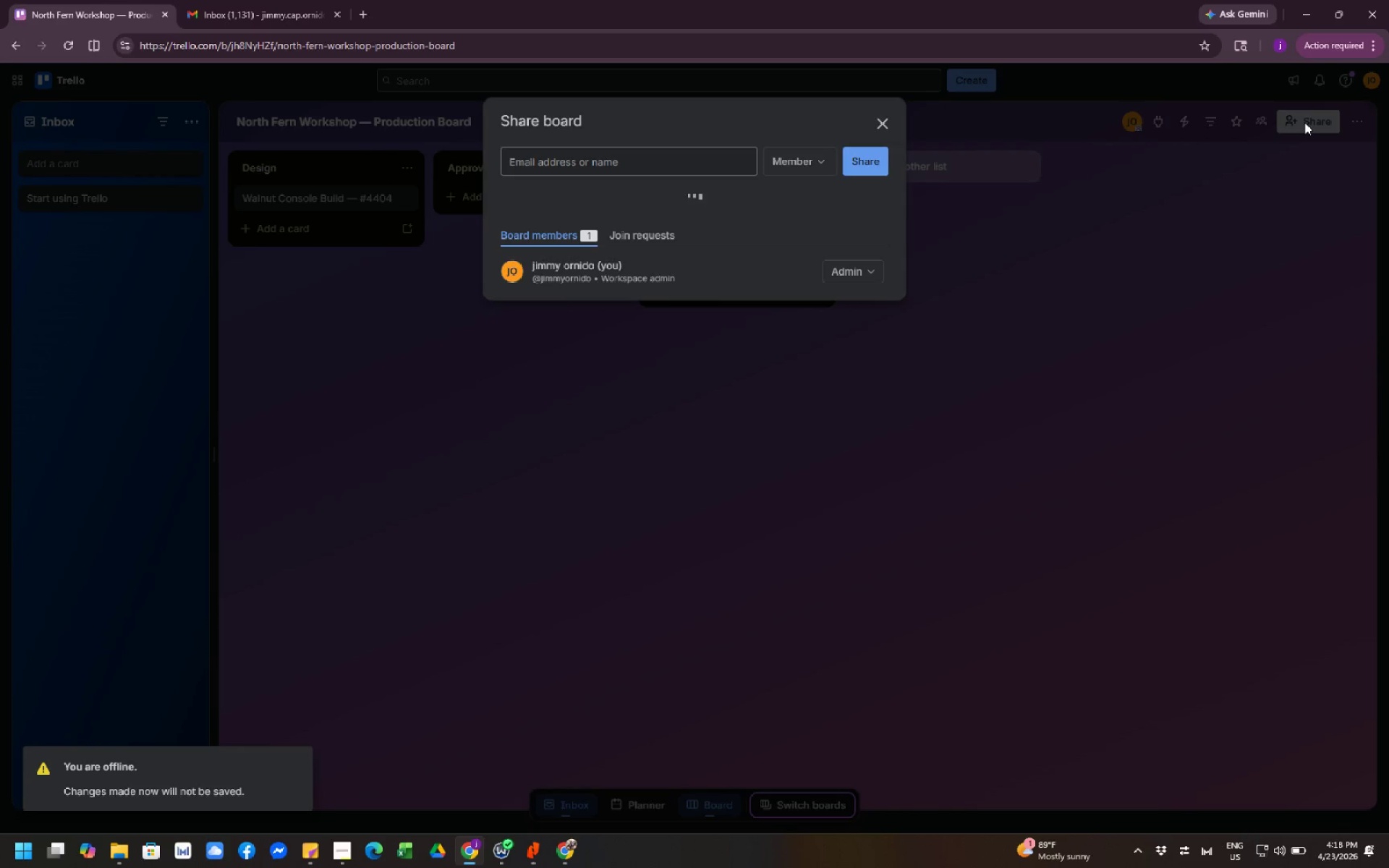 
left_click([874, 129])
 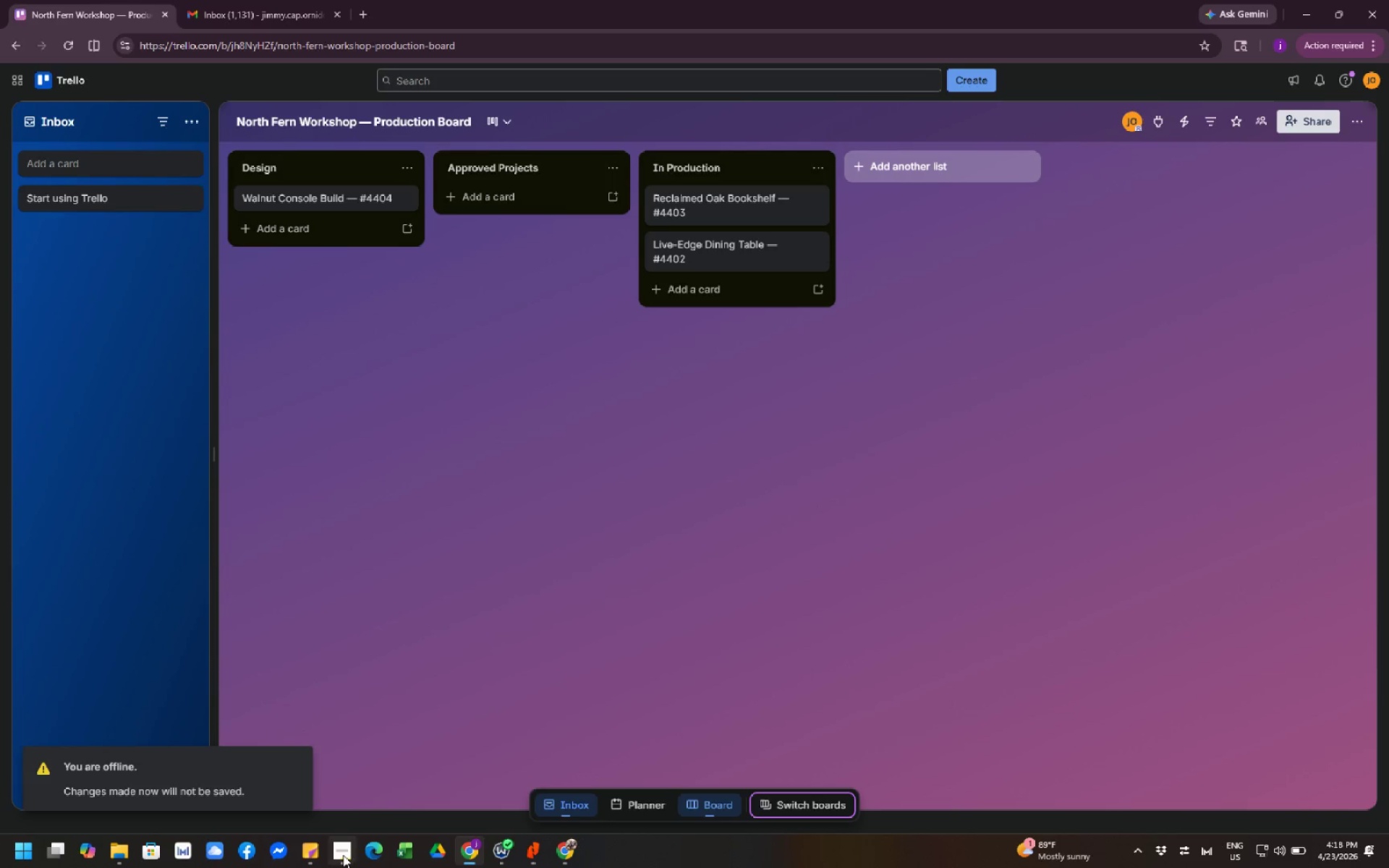 
left_click([340, 855])